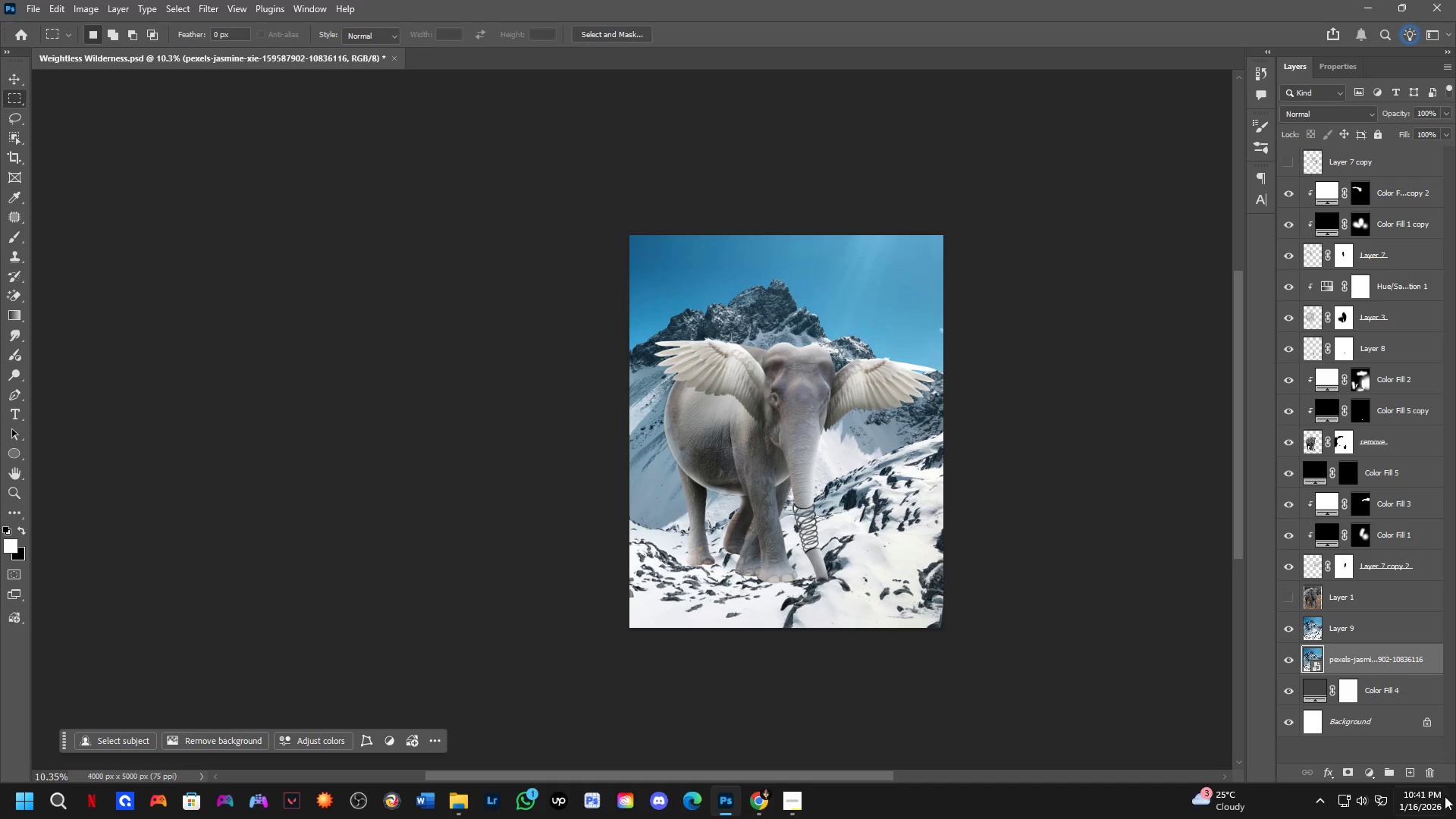 
left_click_drag(start_coordinate=[1431, 782], to_coordinate=[1429, 778])
 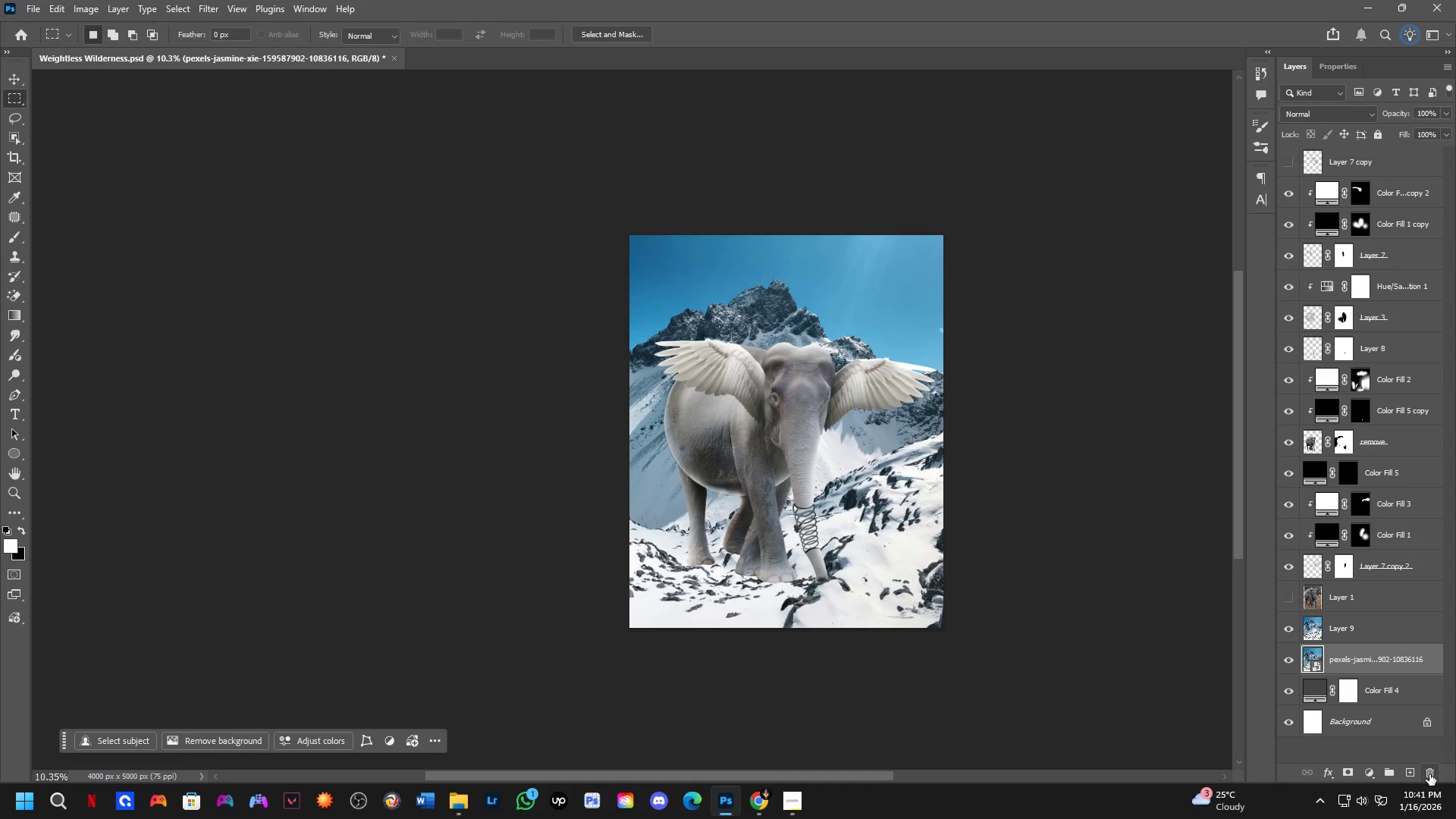 
double_click([1429, 774])
 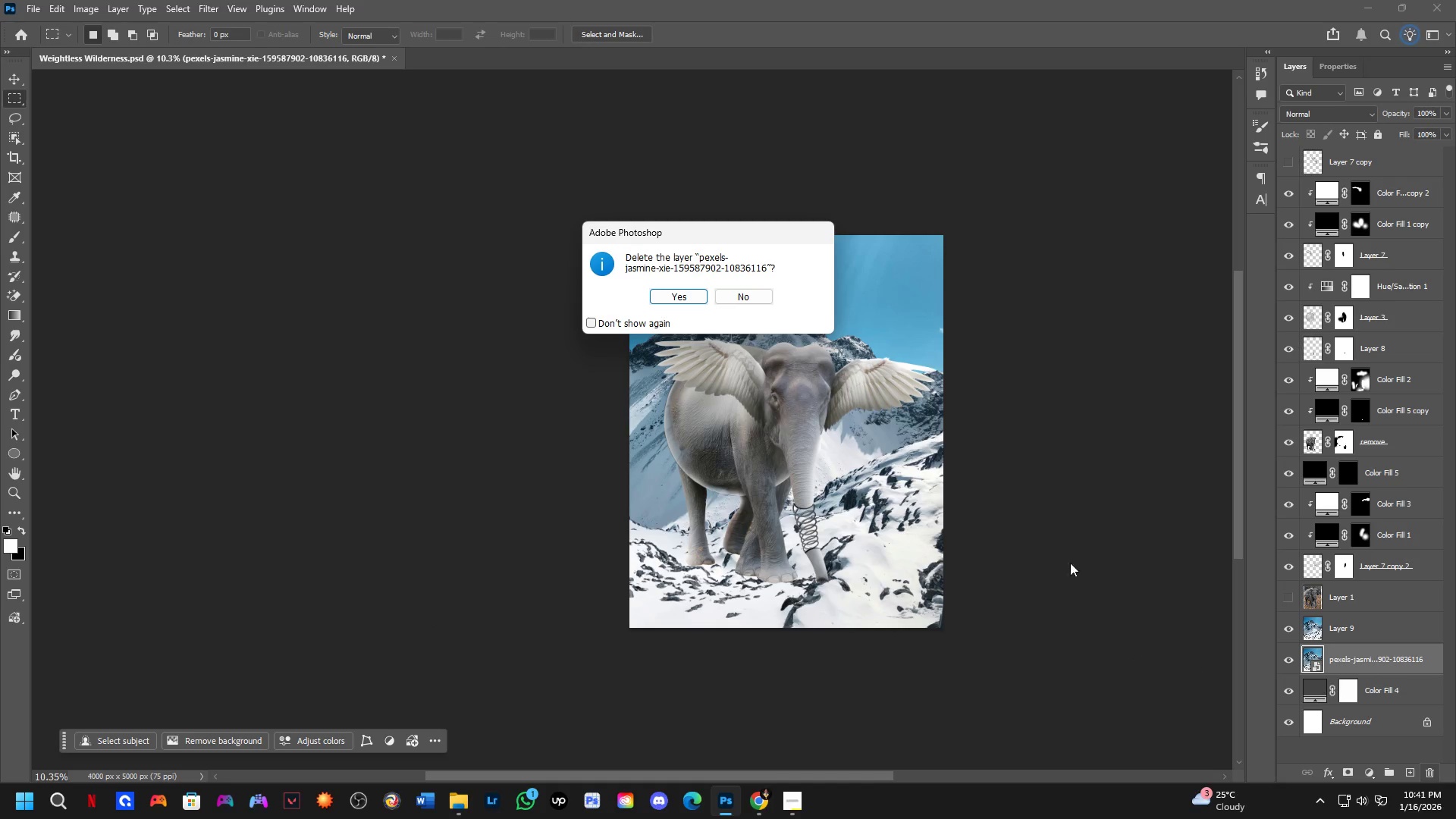 
key(Space)
 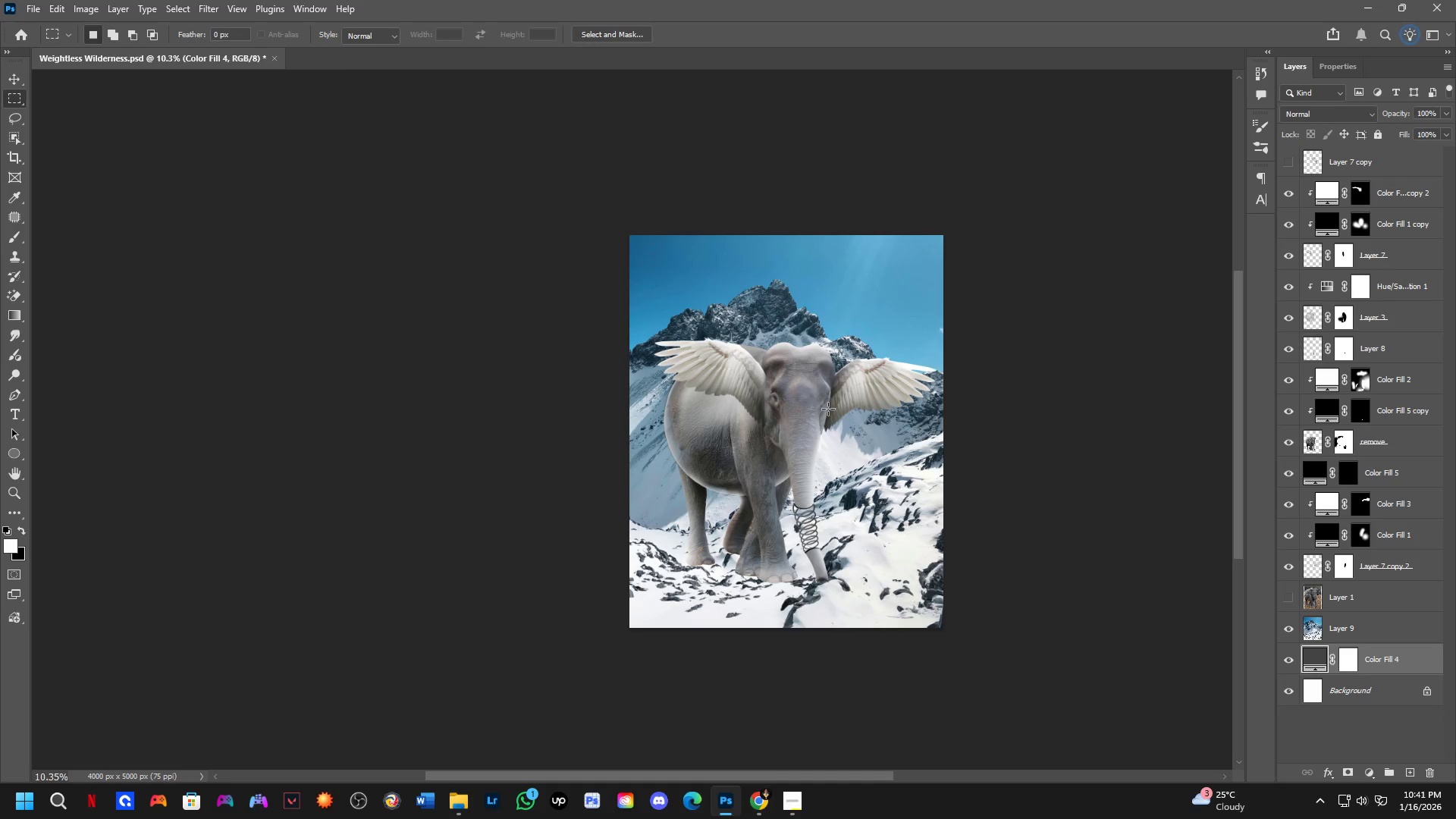 
scroll: coordinate [914, 516], scroll_direction: up, amount: 3.0
 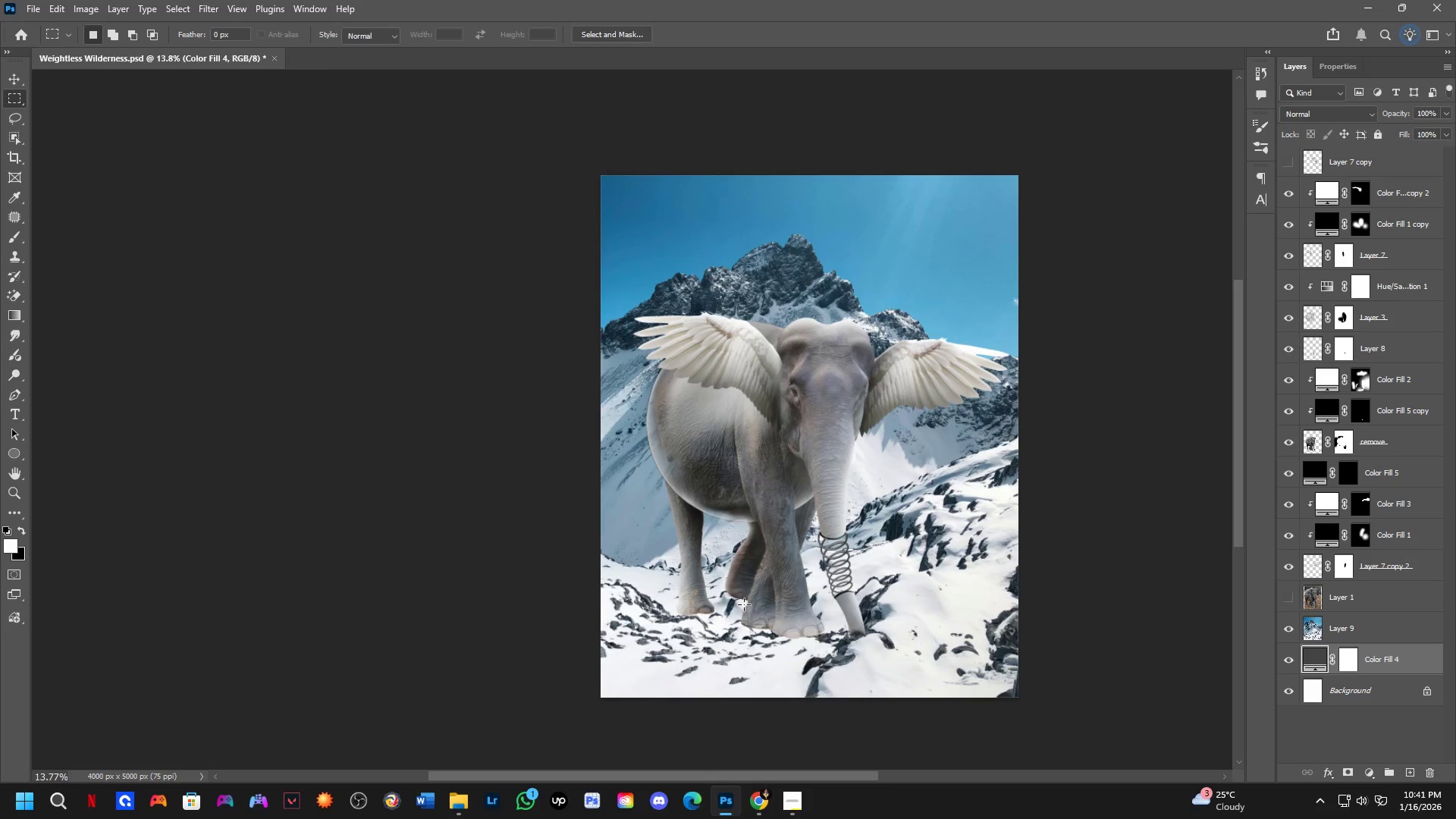 
wait(5.92)
 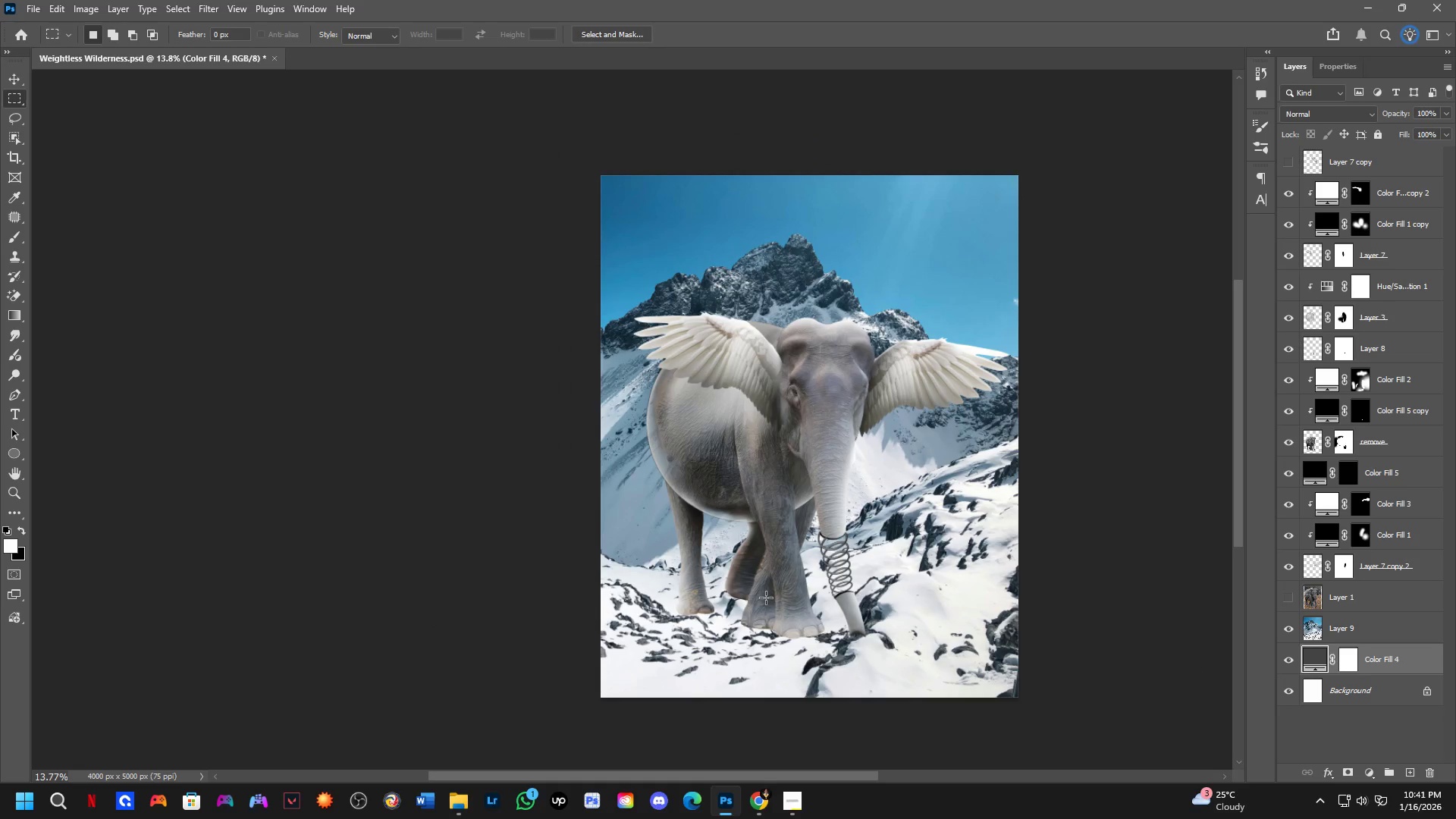 
hold_key(key=ShiftLeft, duration=0.5)
 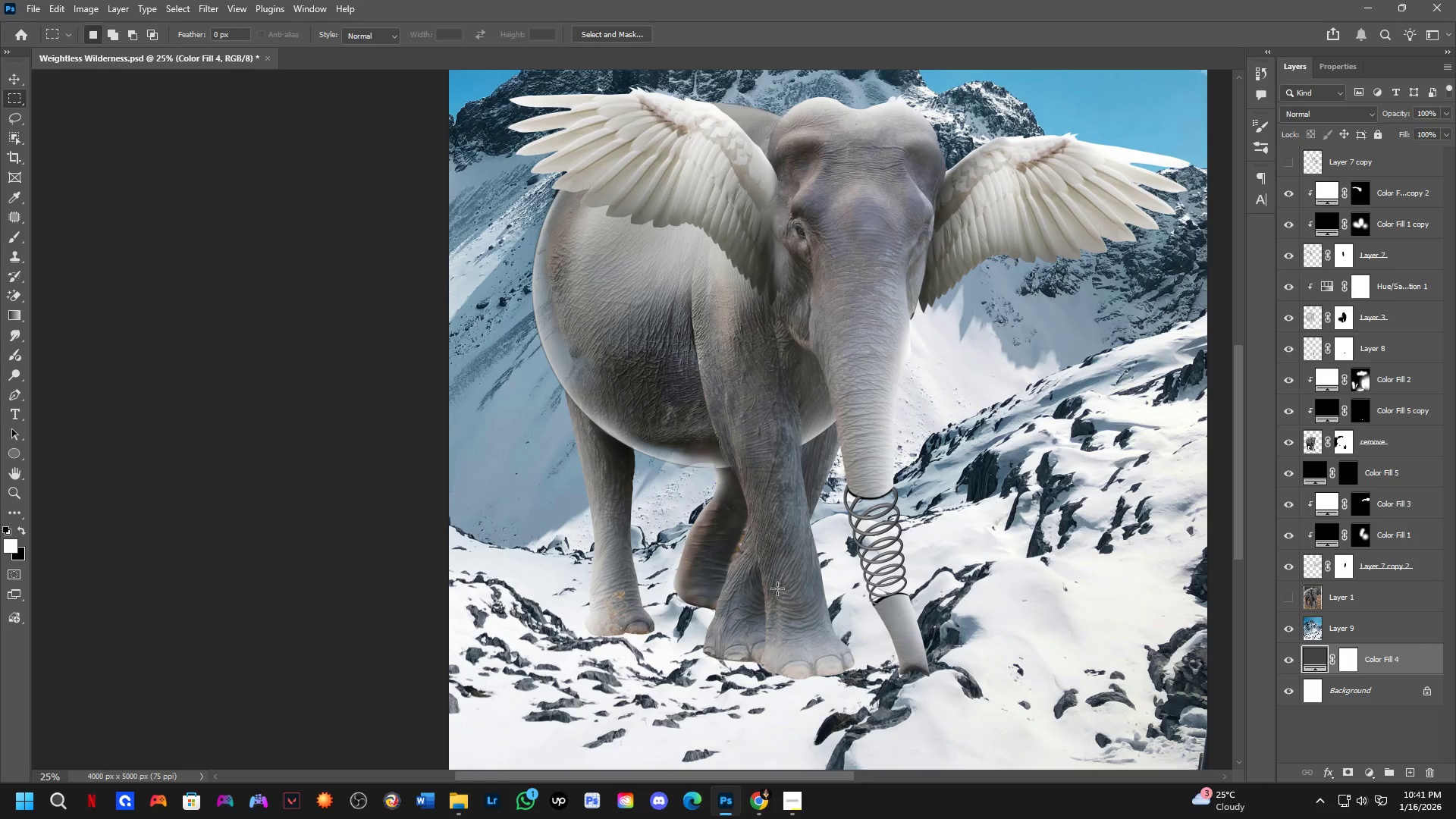 
key(Shift+ShiftLeft)
 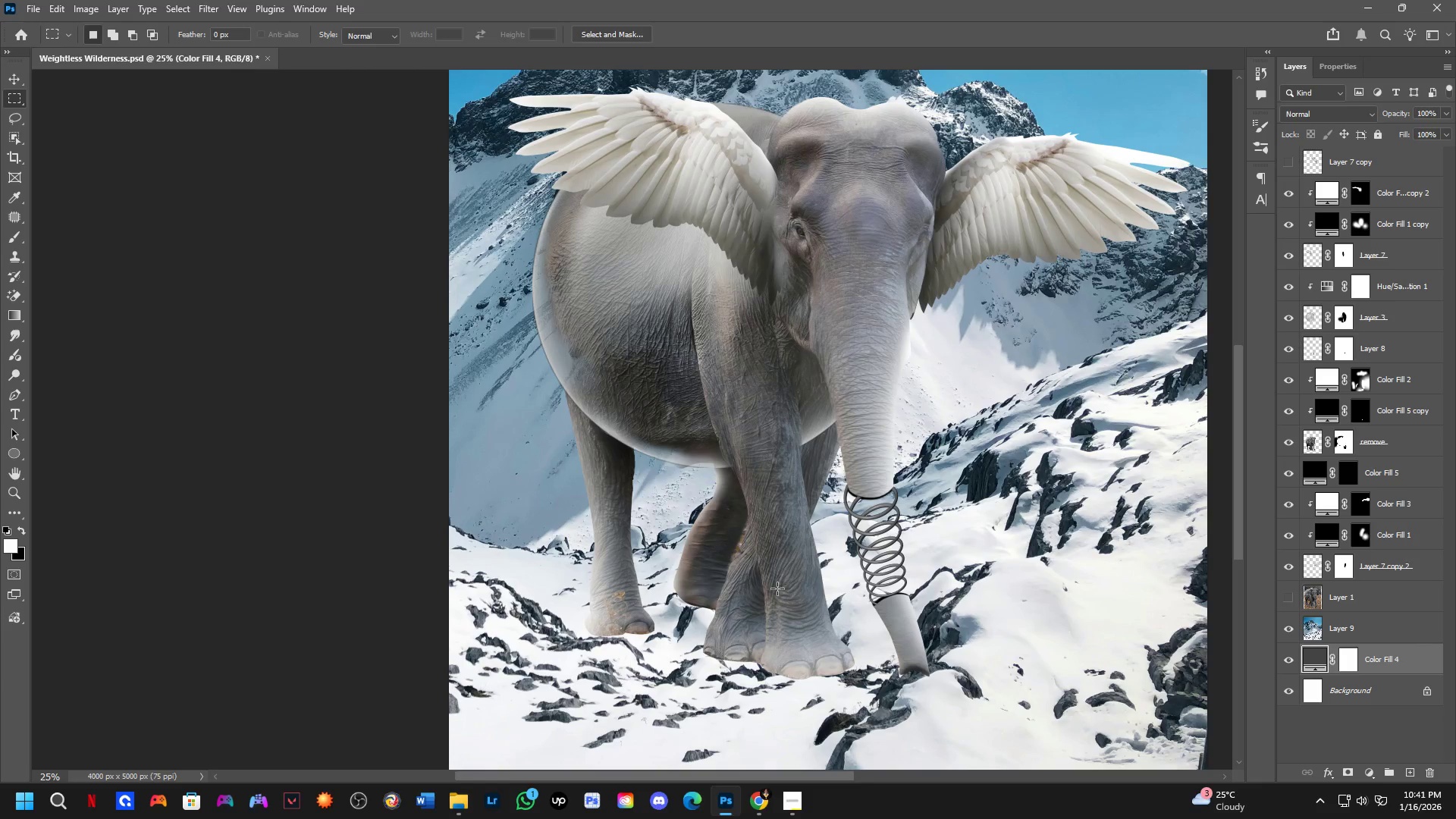 
key(Alt+Tab)
 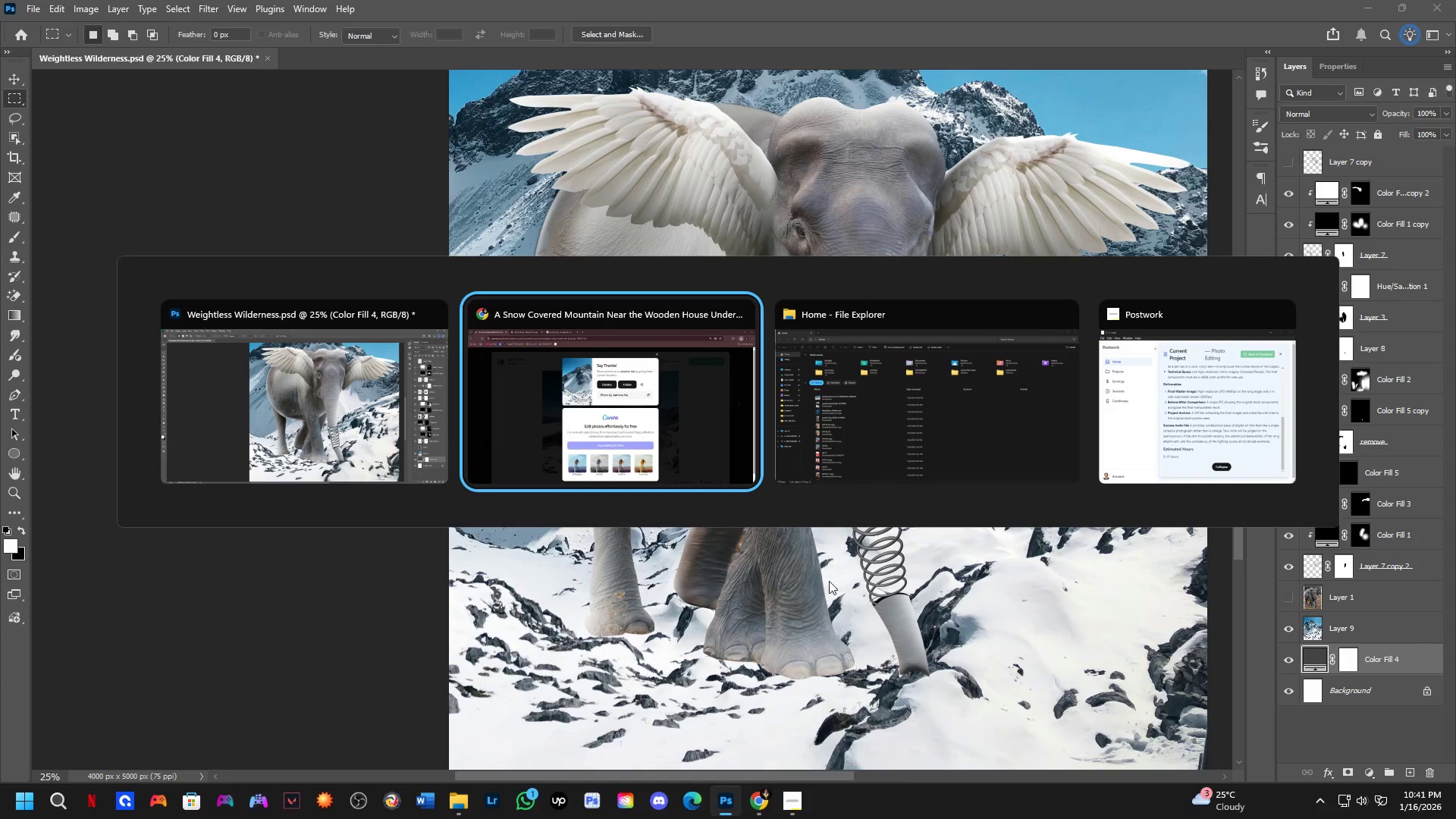 
scroll: coordinate [781, 572], scroll_direction: up, amount: 1.0
 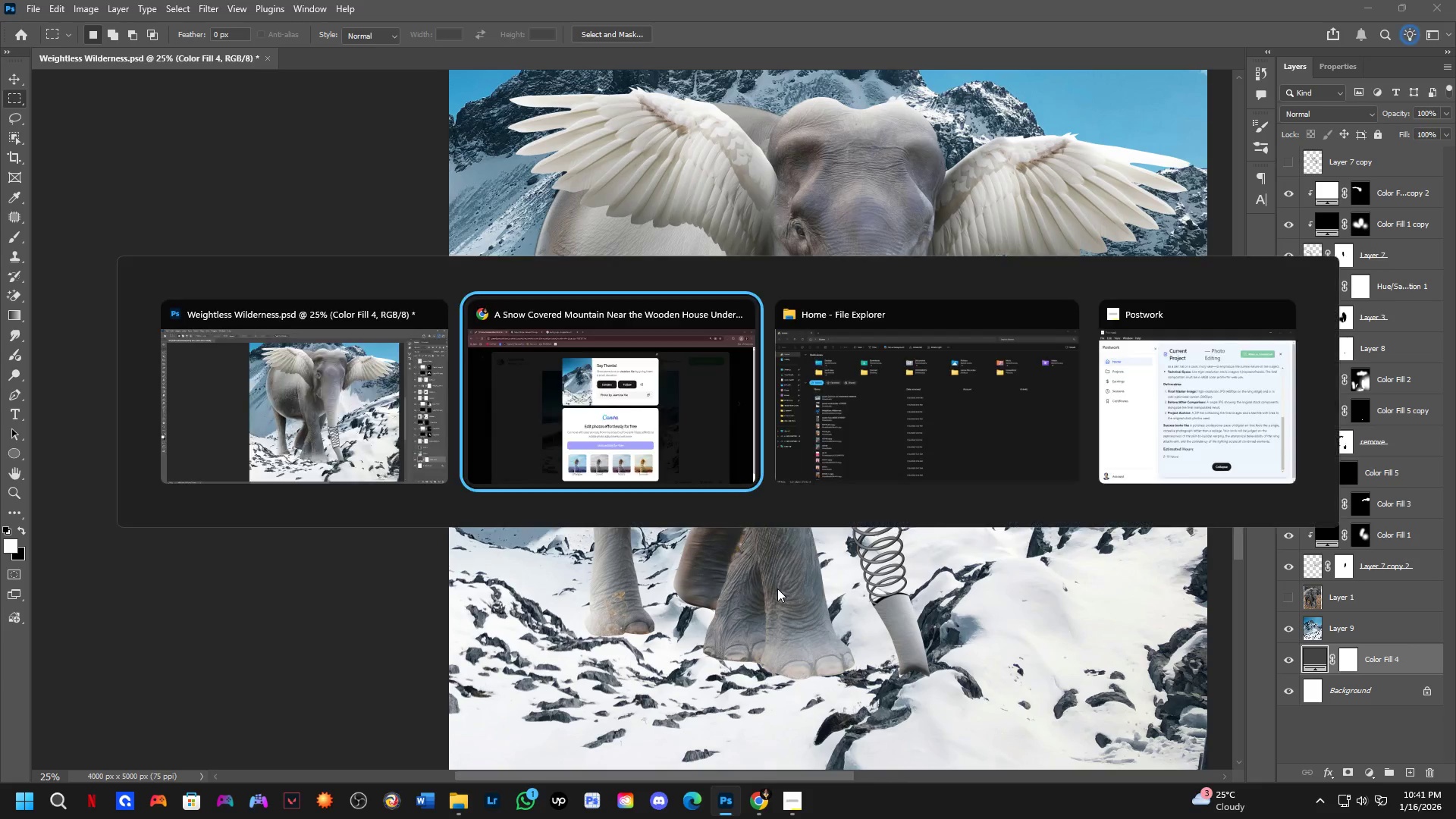 
key(Alt+Tab)
 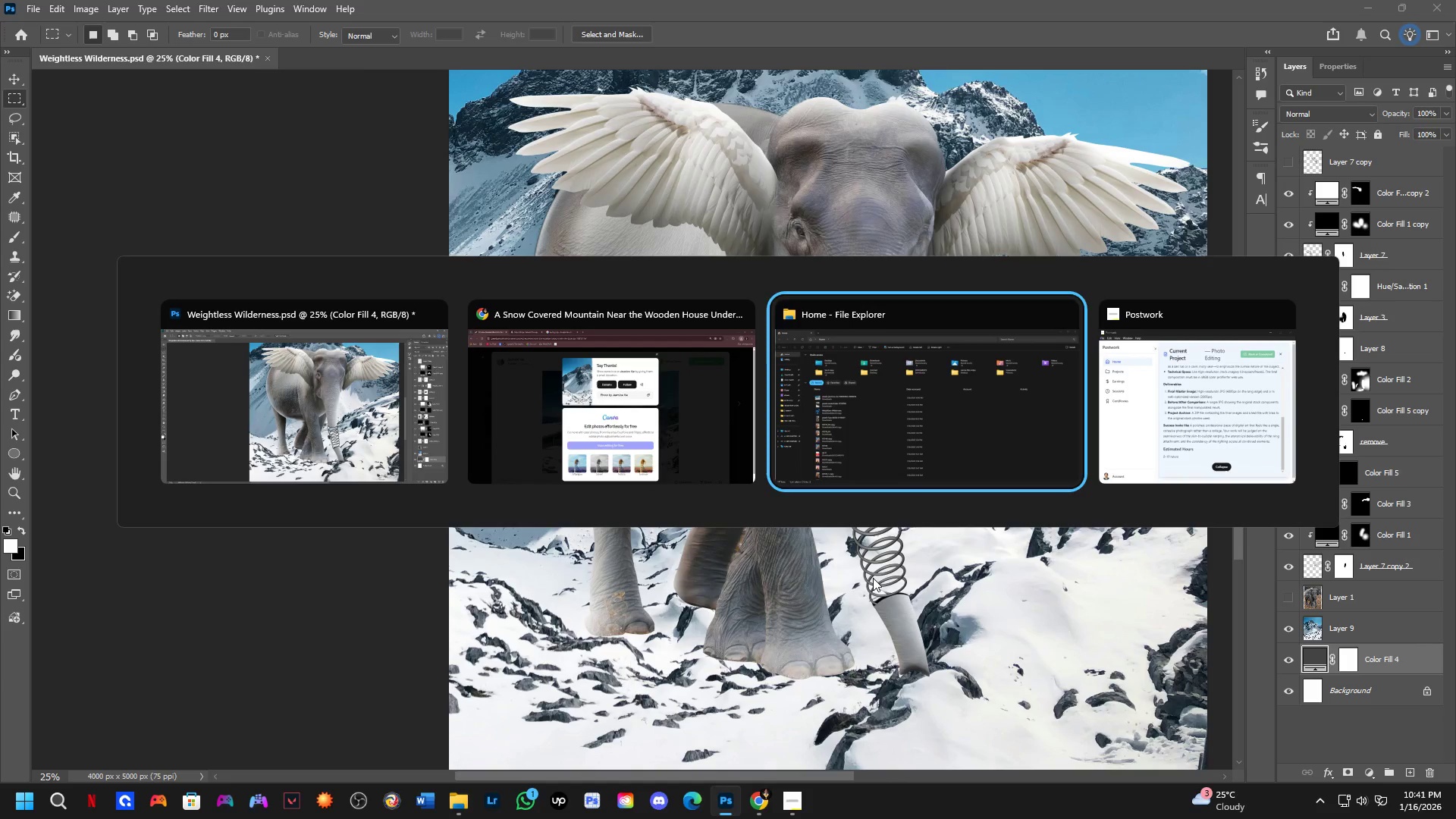 
key(Alt+Tab)